 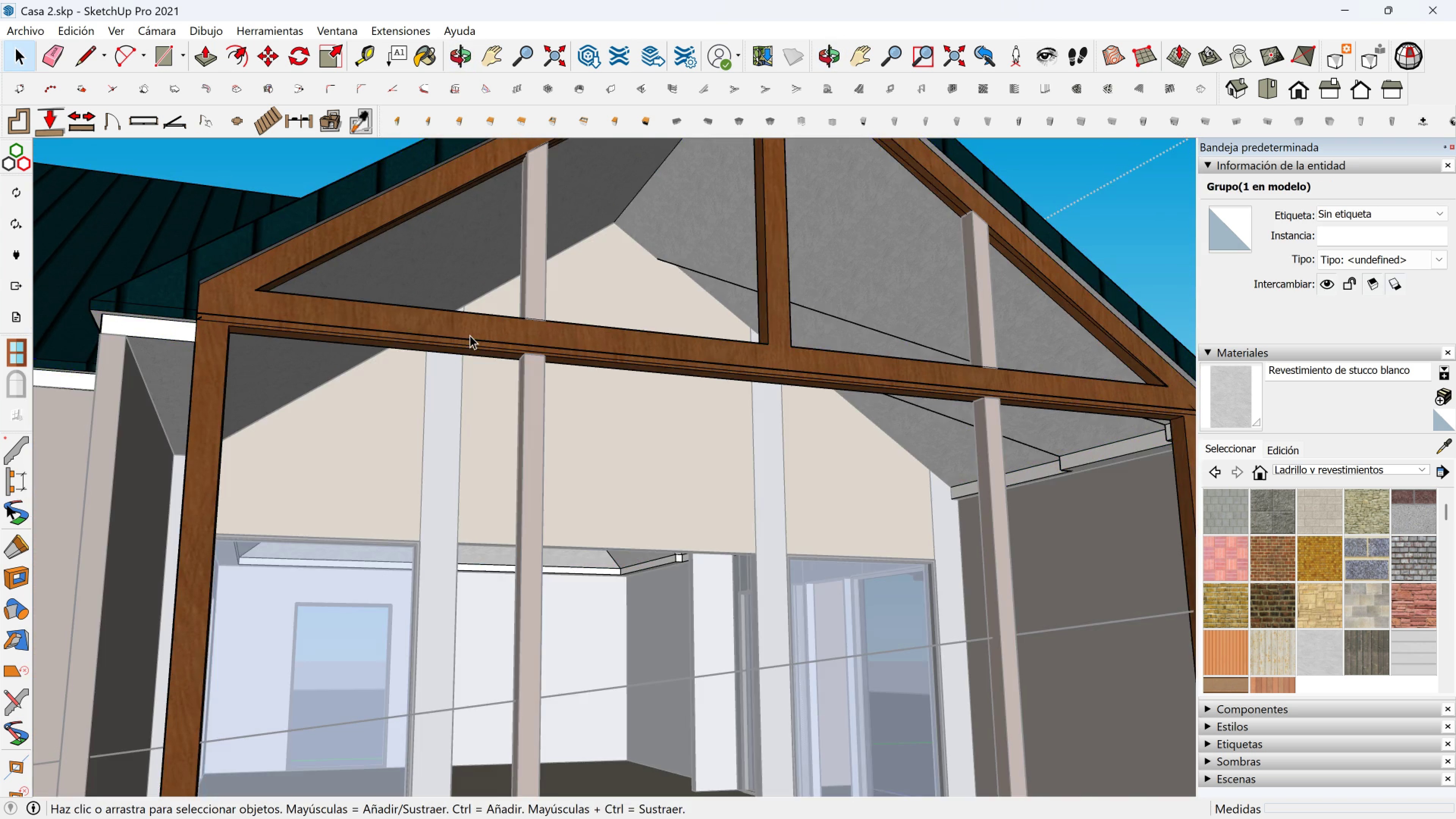 
triple_click([470, 335])
 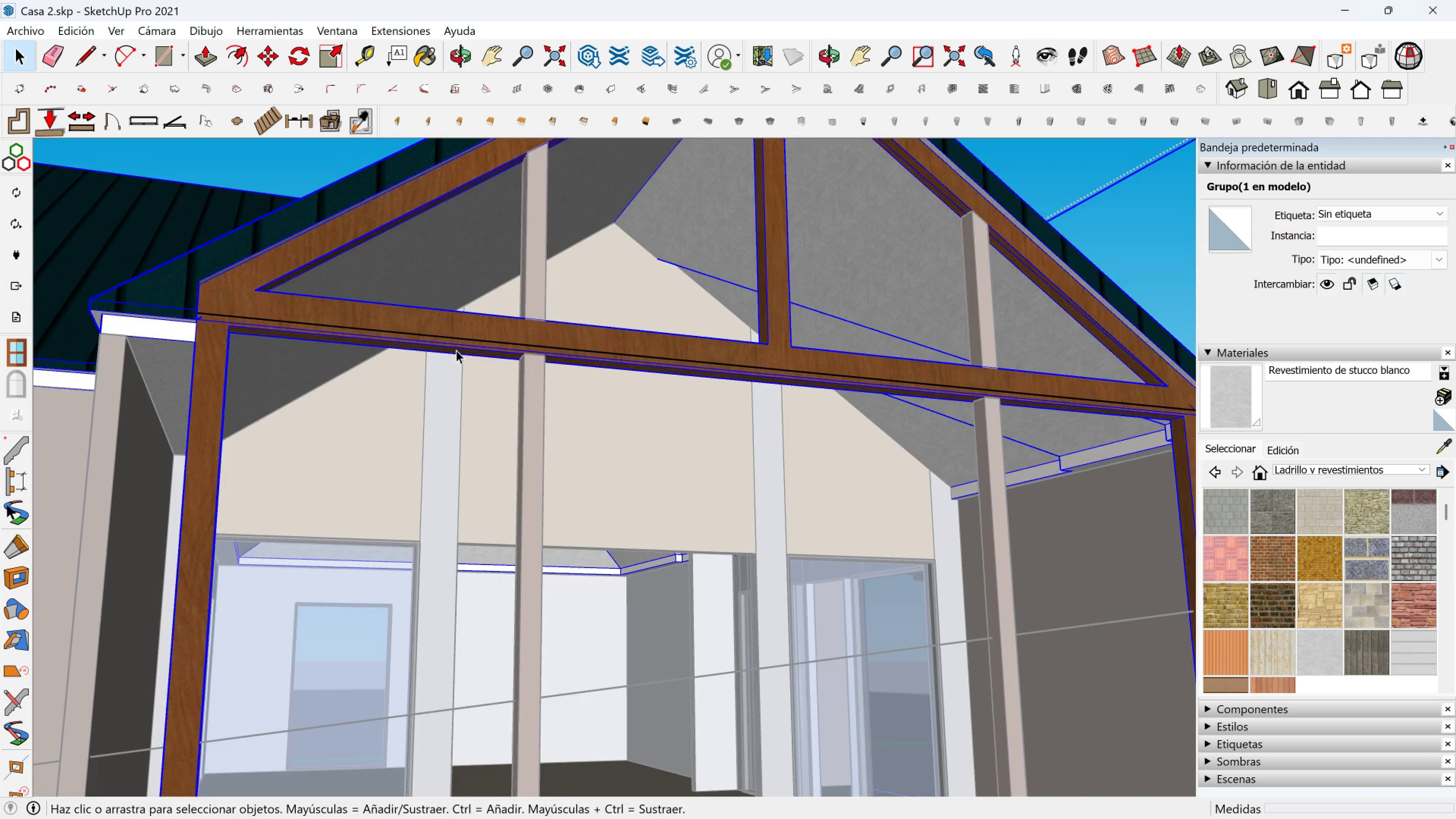 
scroll: coordinate [456, 350], scroll_direction: up, amount: 2.0
 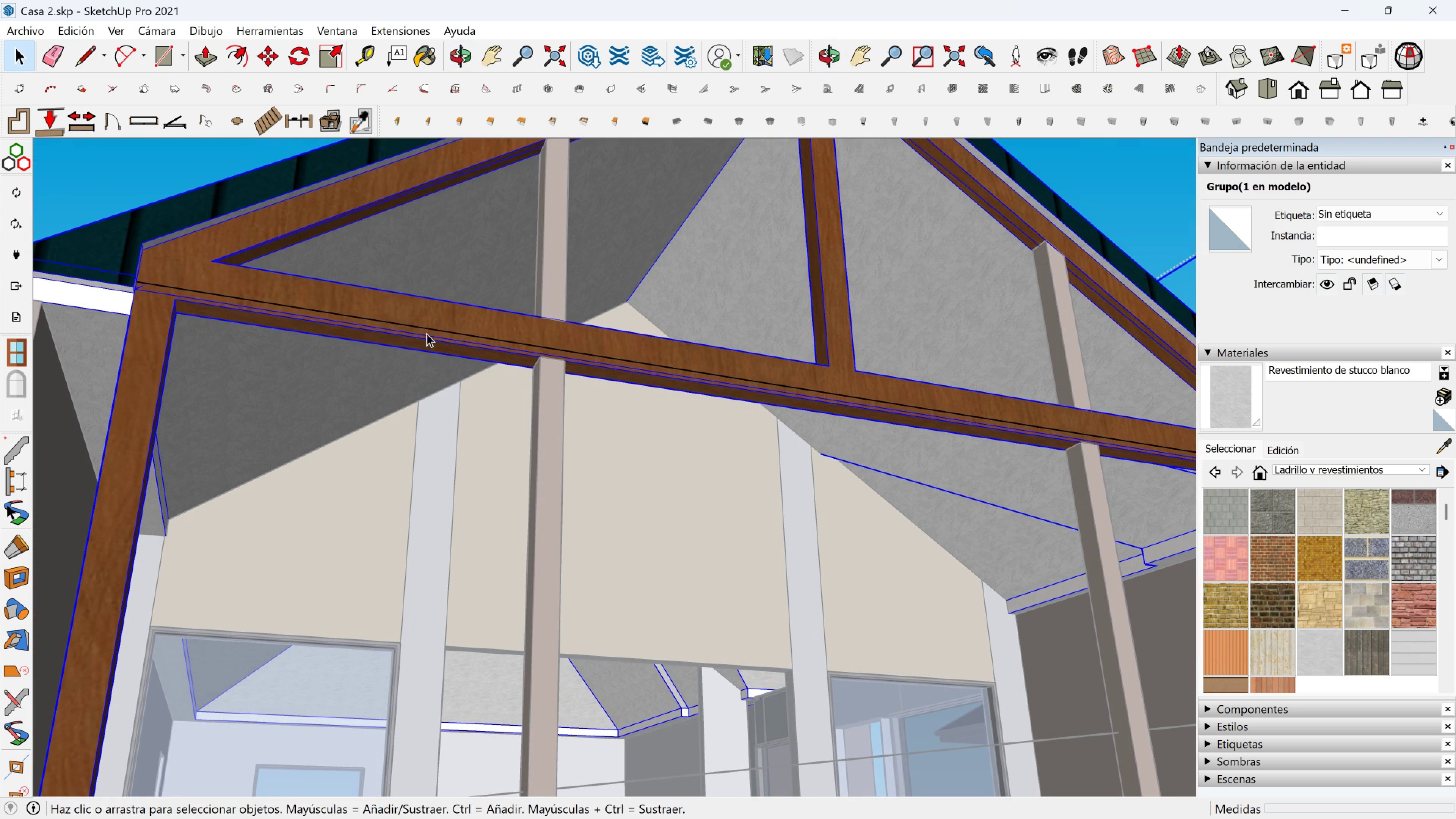 
double_click([427, 333])
 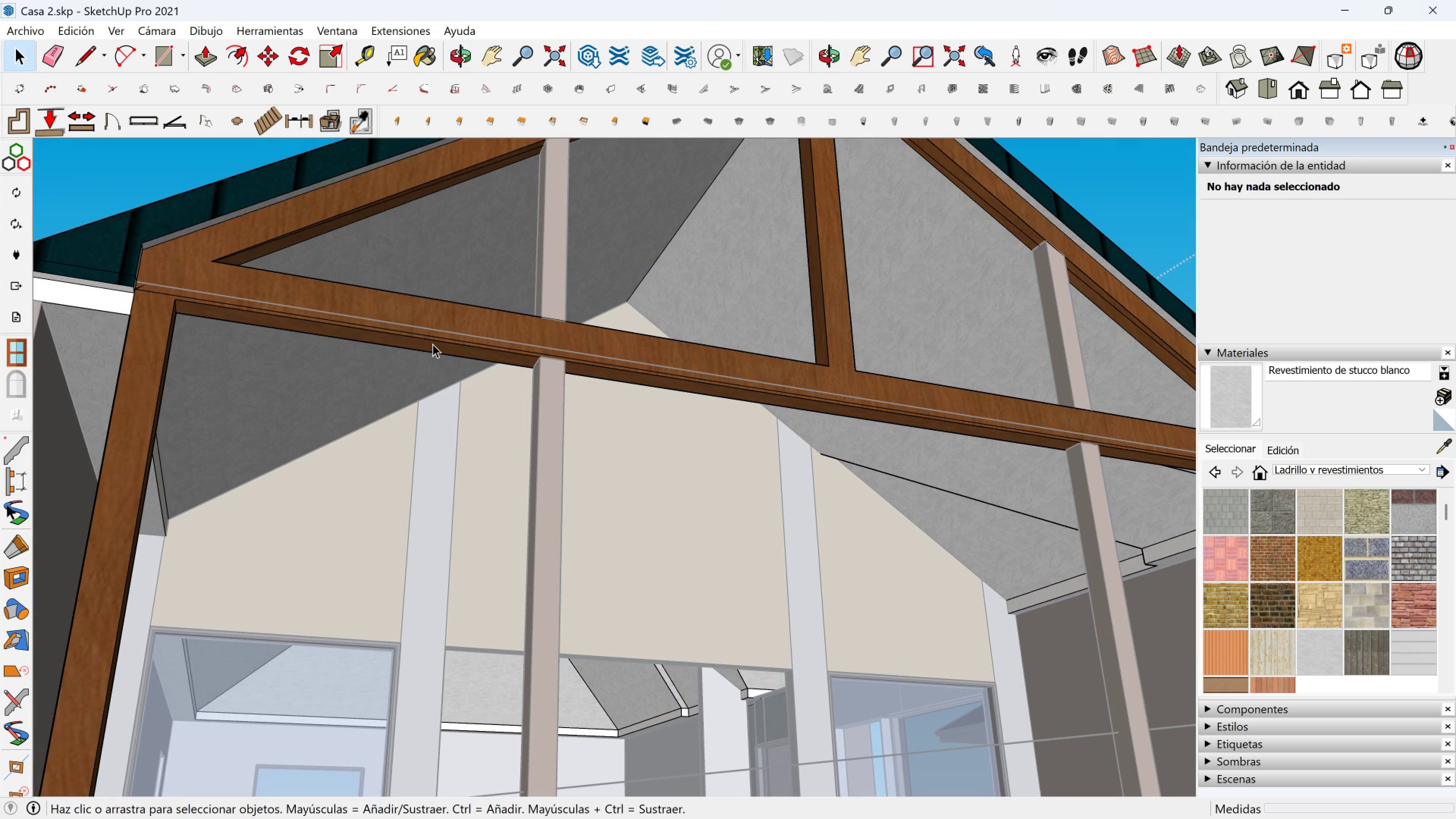 
left_click([433, 344])
 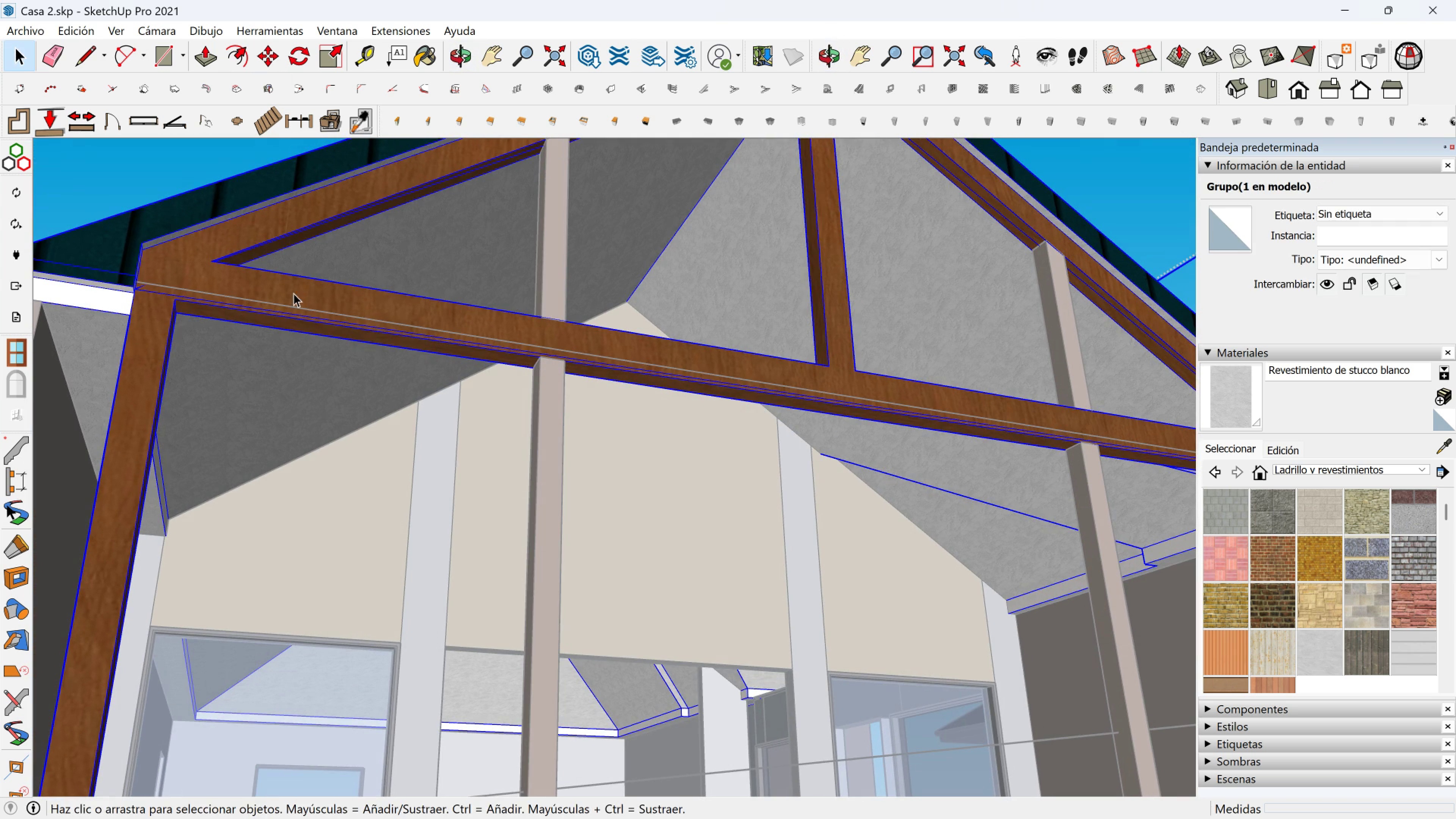 
double_click([293, 293])
 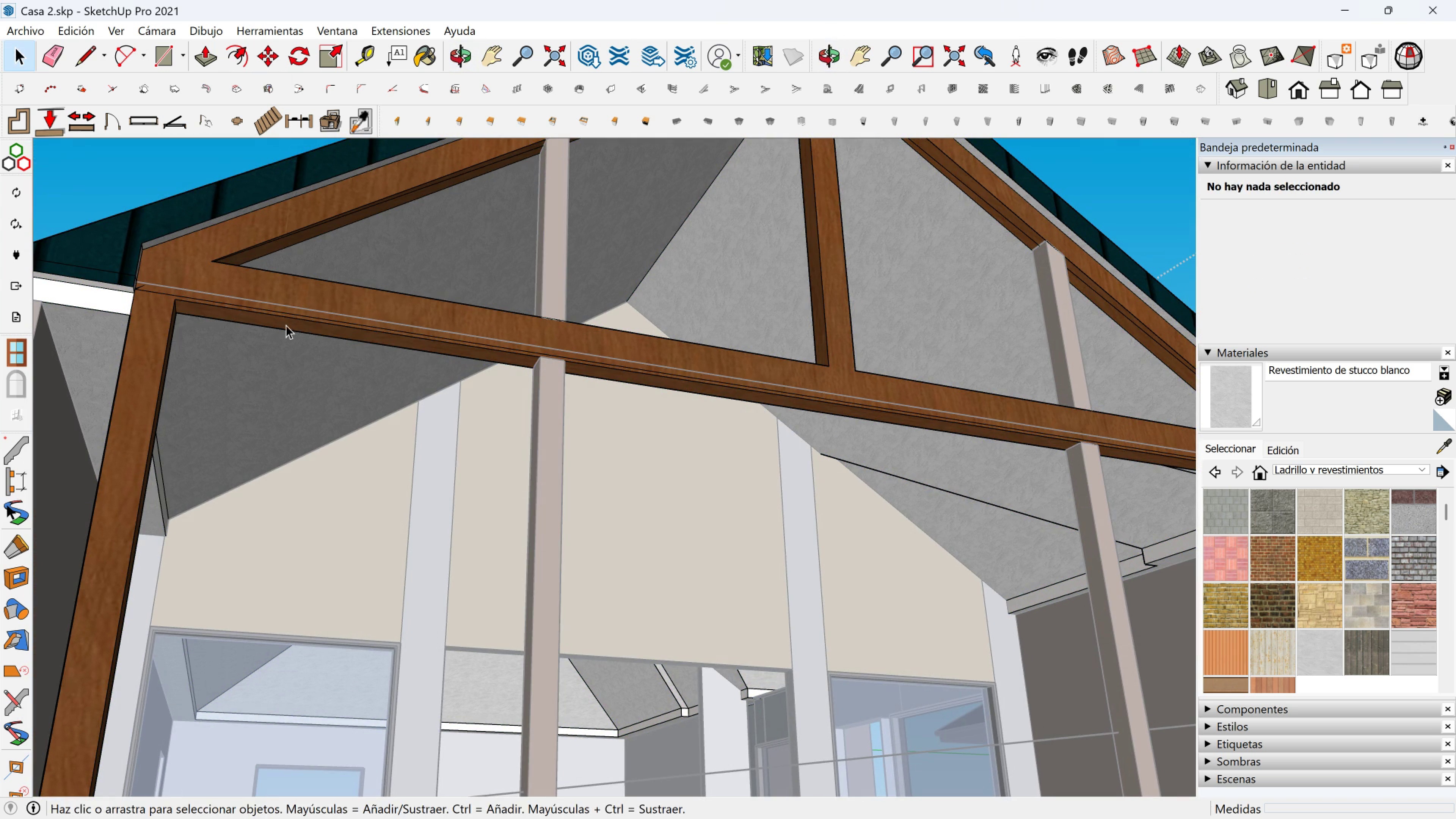 
left_click([286, 325])
 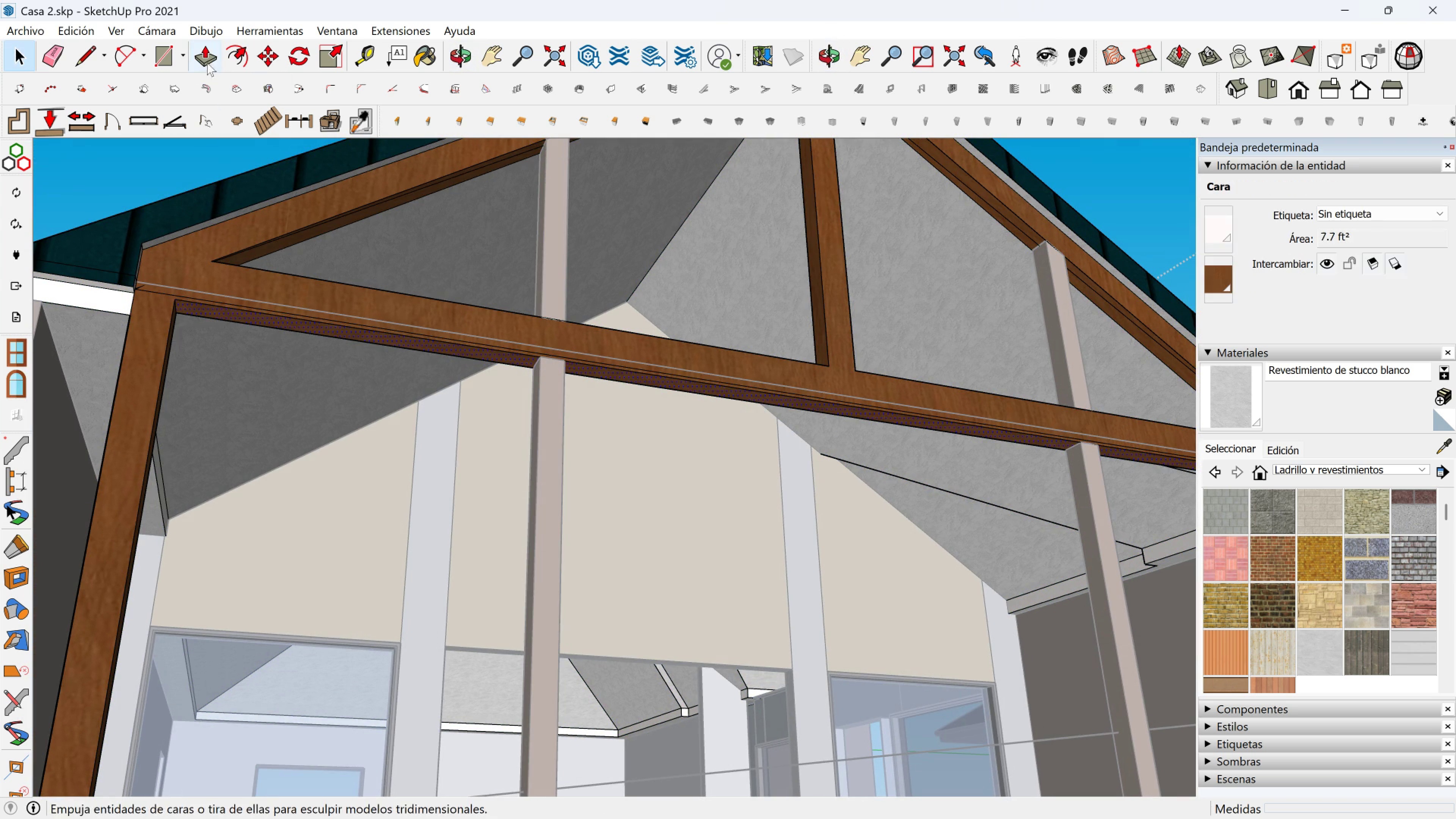 
left_click([206, 57])
 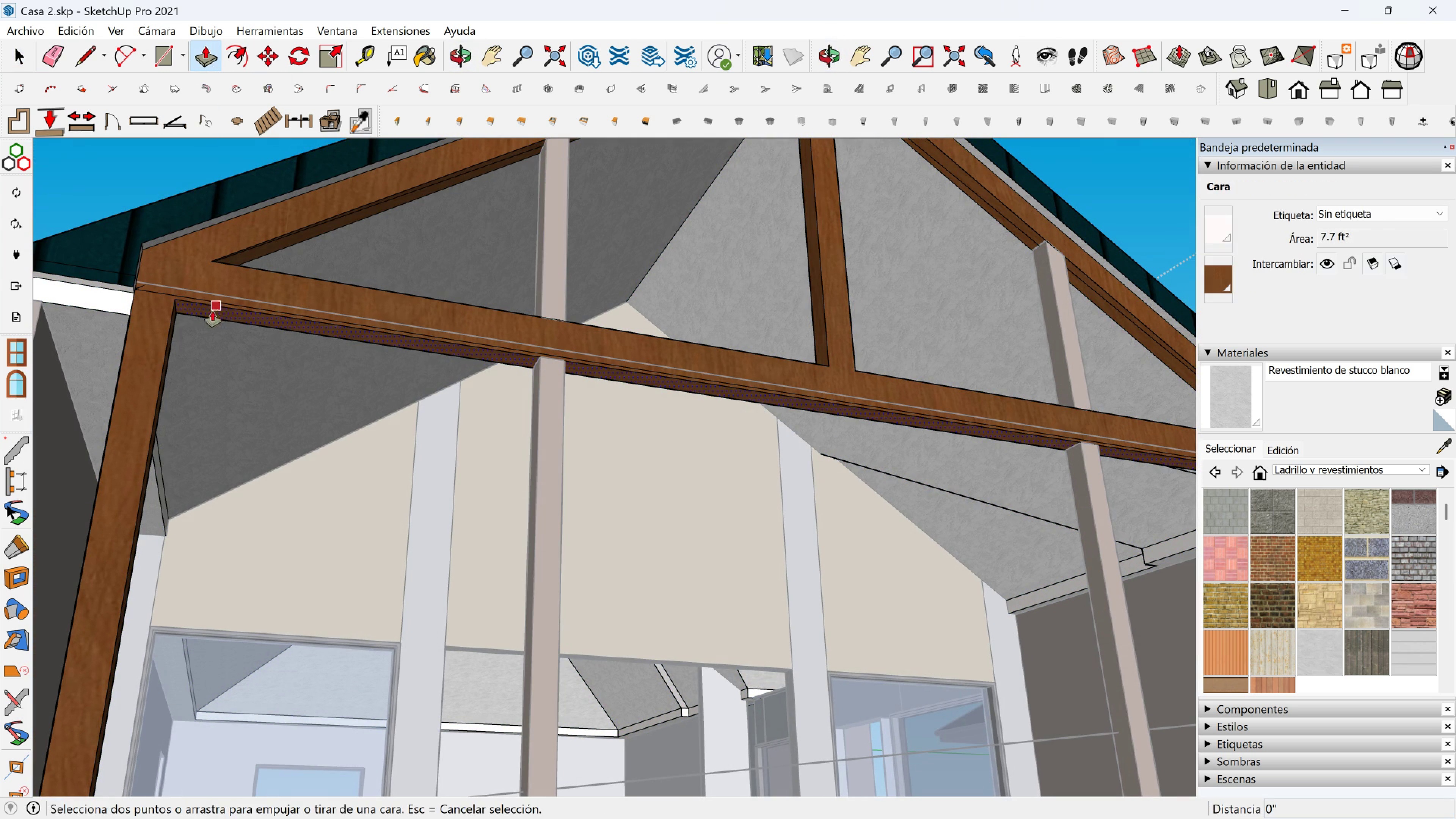 
left_click([212, 311])